 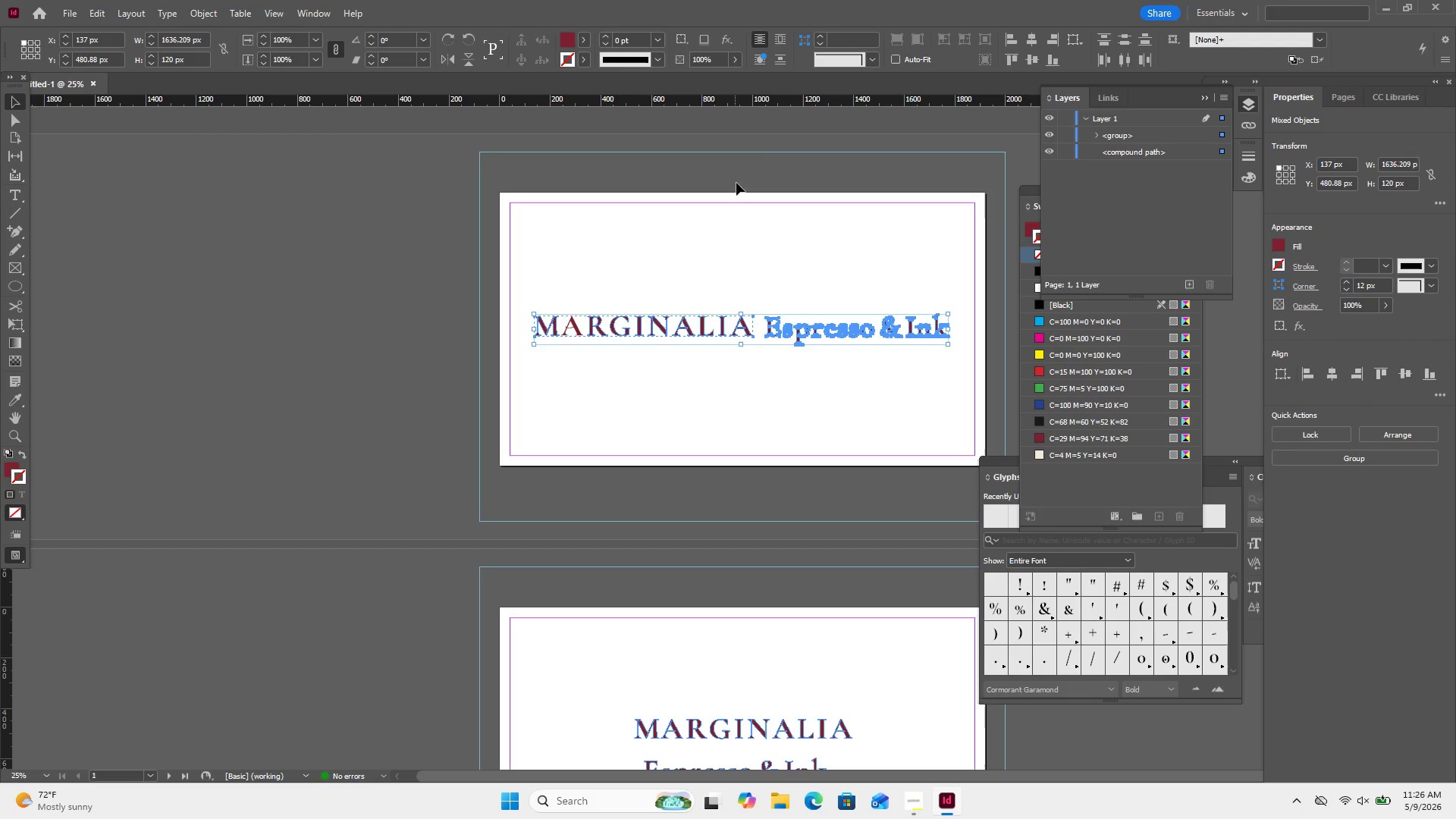 
left_click([1034, 59])
 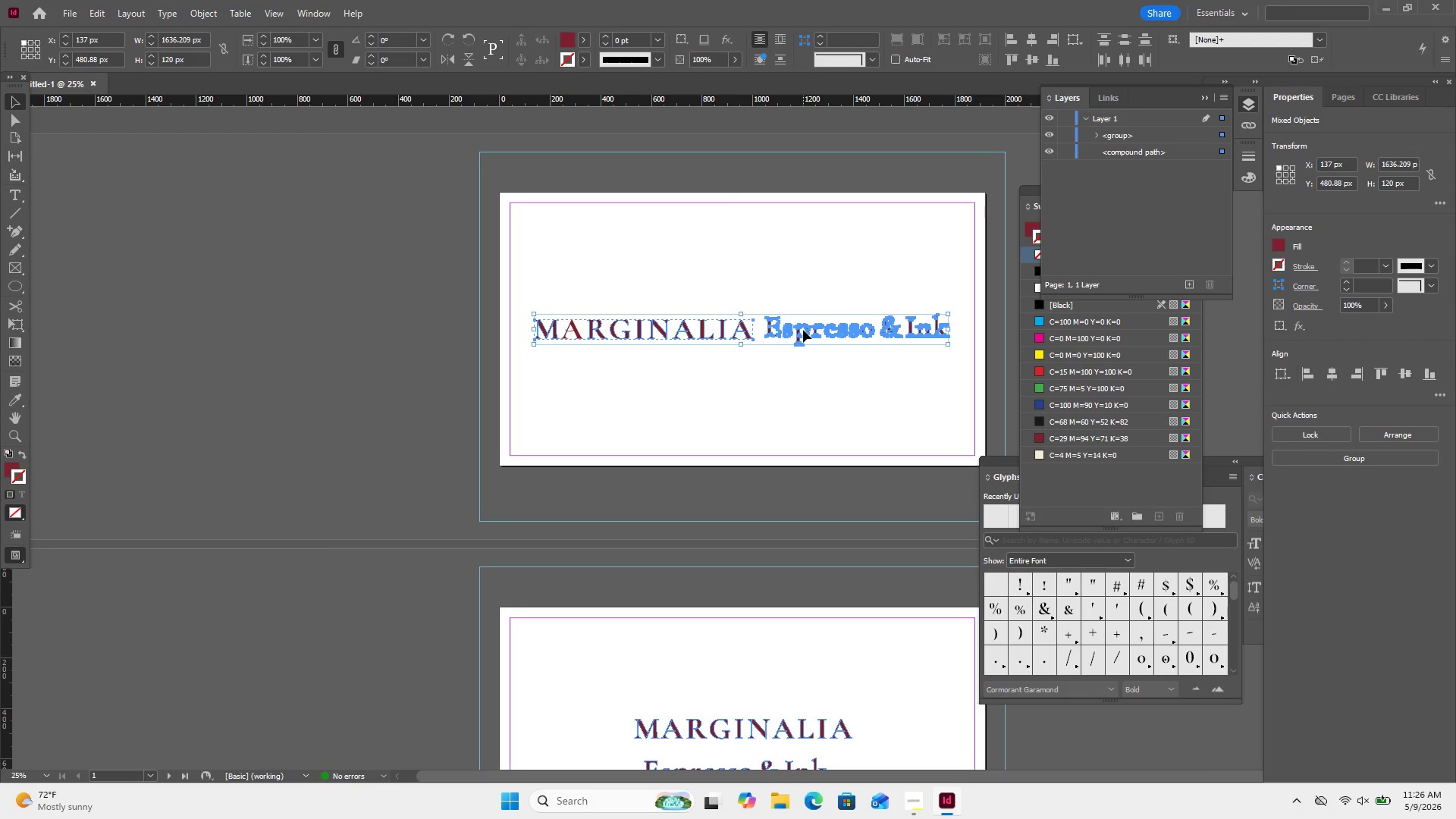 
left_click_drag(start_coordinate=[803, 330], to_coordinate=[812, 305])
 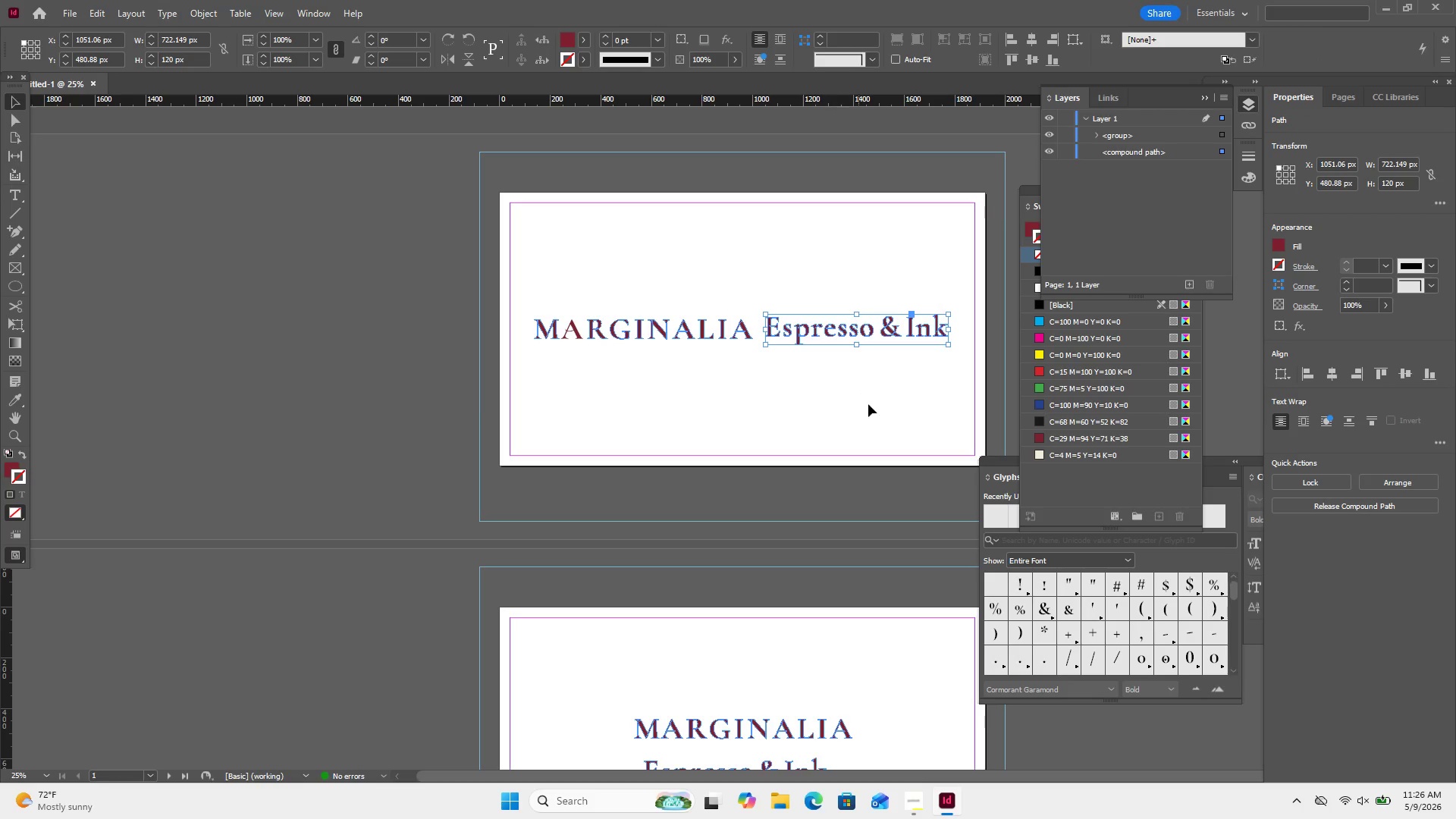 
left_click_drag(start_coordinate=[868, 400], to_coordinate=[589, 275])
 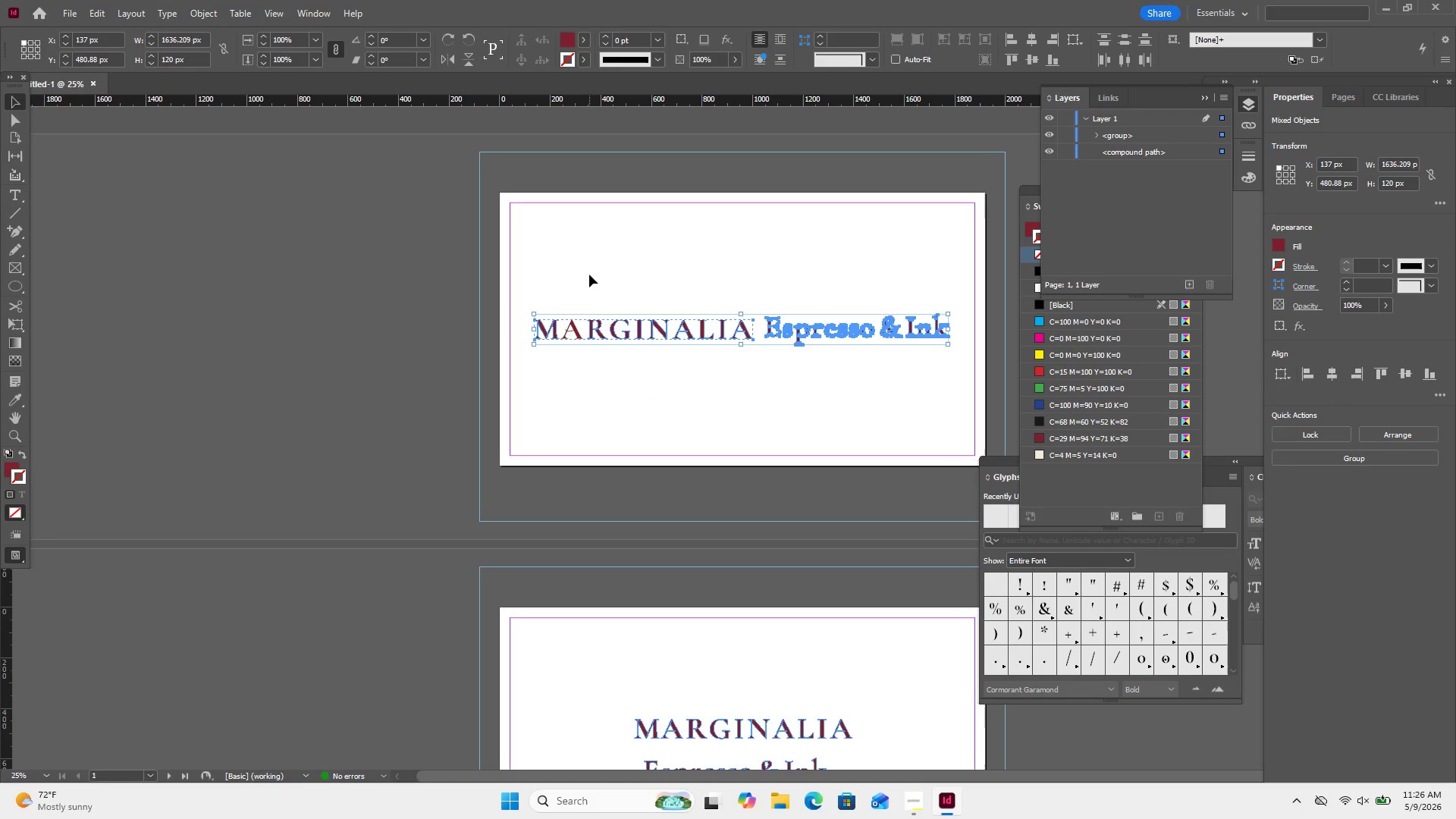 
key(Control+G)
 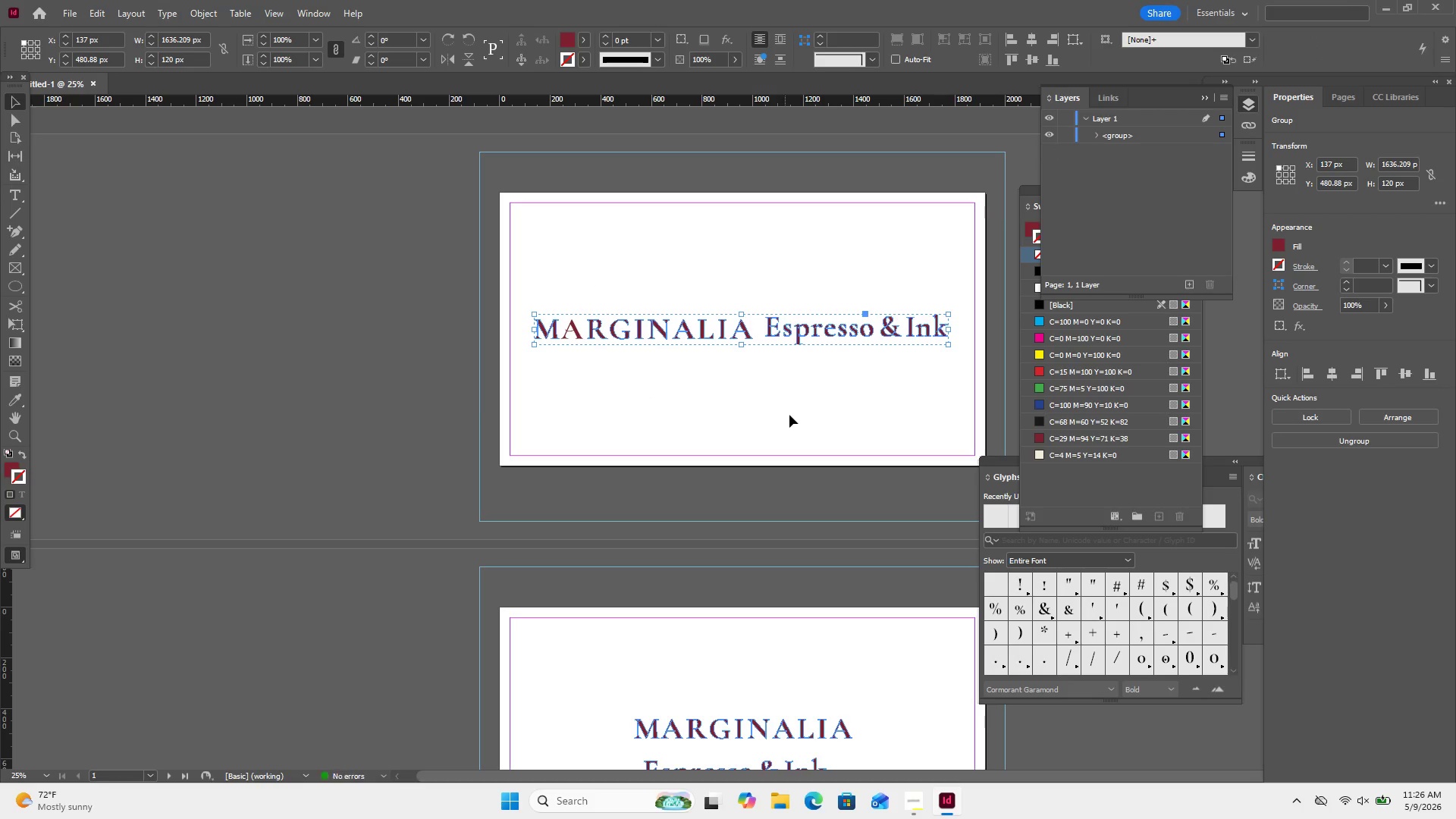 
left_click_drag(start_coordinate=[791, 407], to_coordinate=[557, 256])
 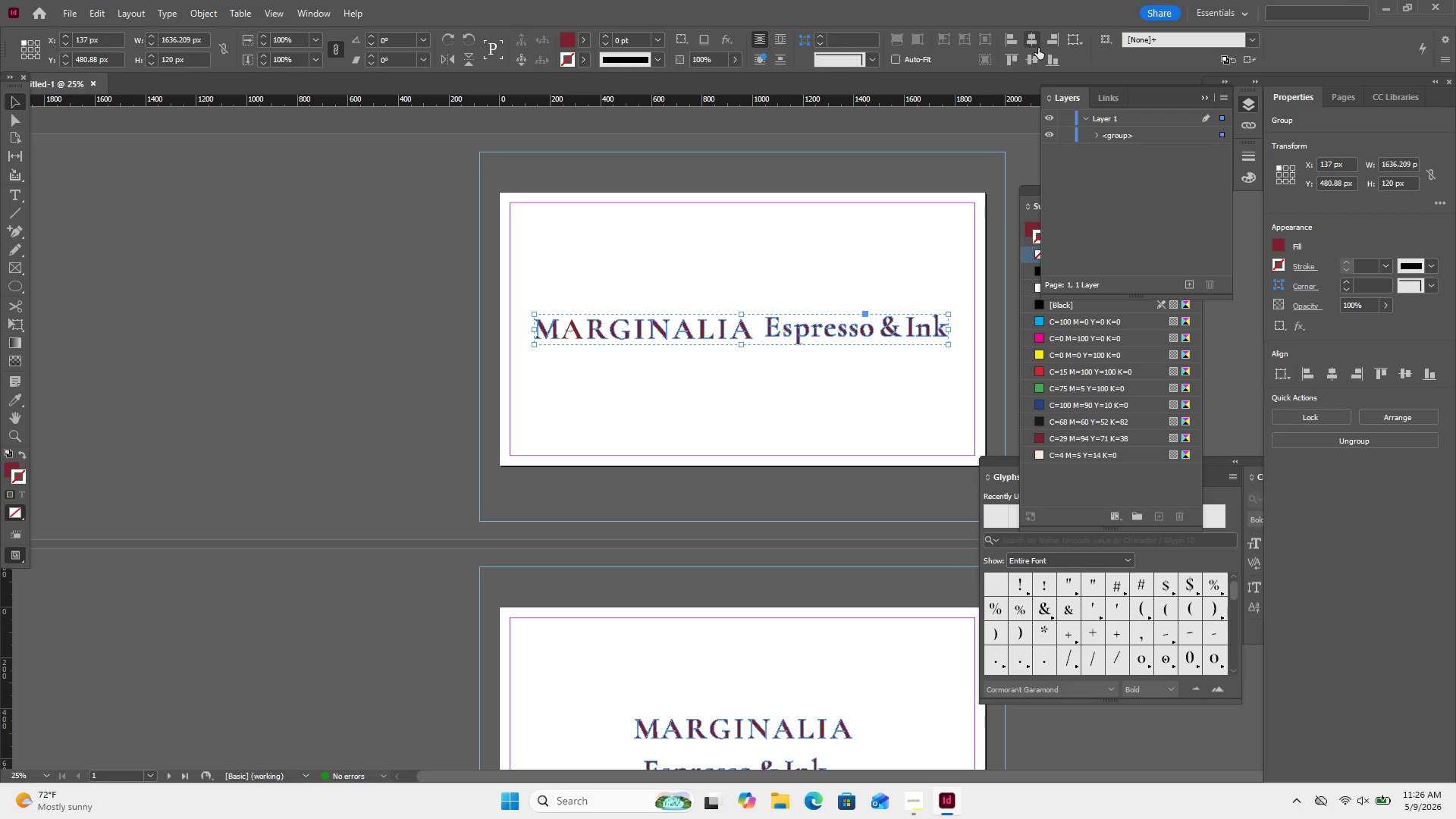 
left_click([1031, 39])
 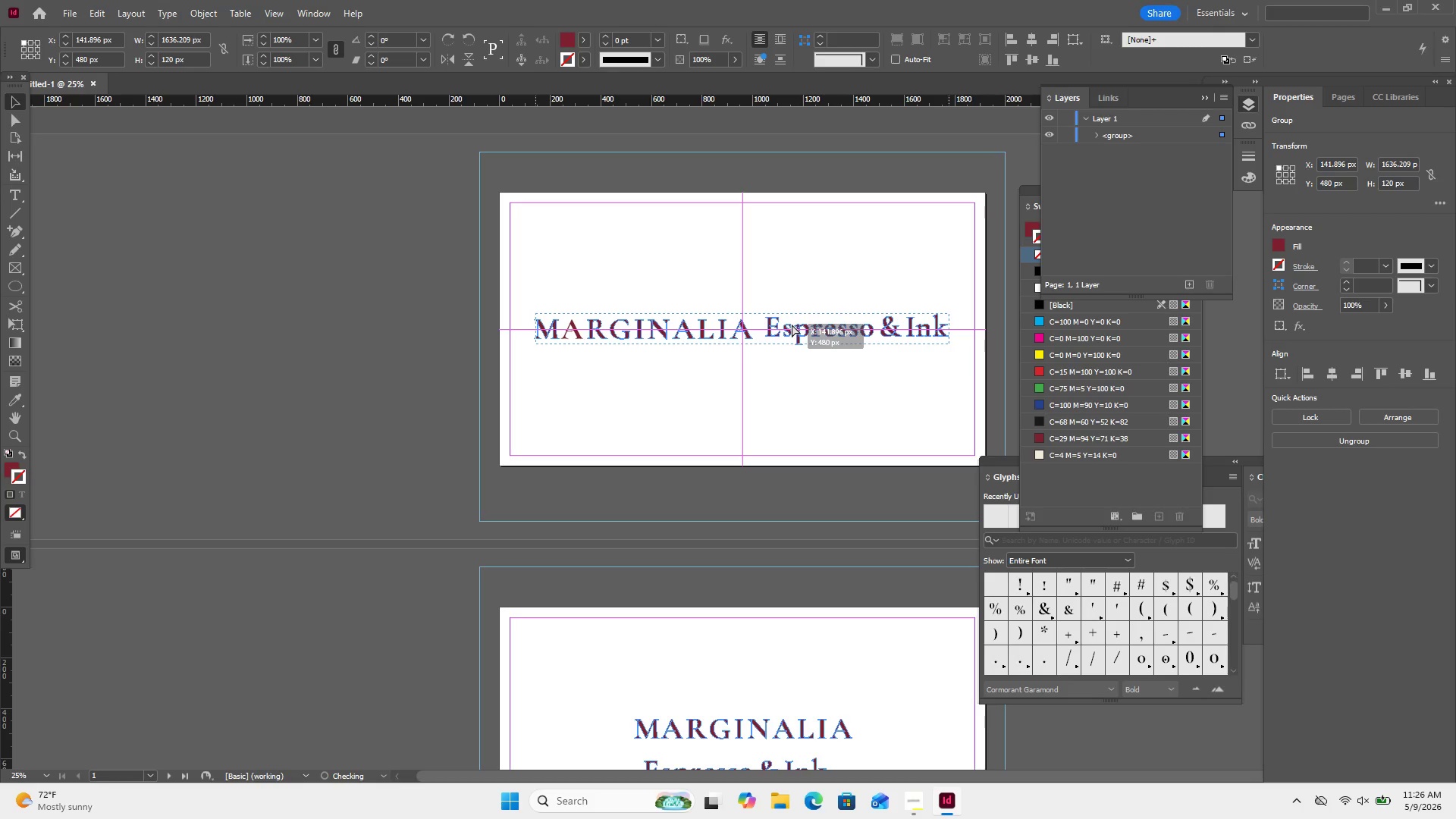 
scroll: coordinate [811, 347], scroll_direction: down, amount: 5.0
 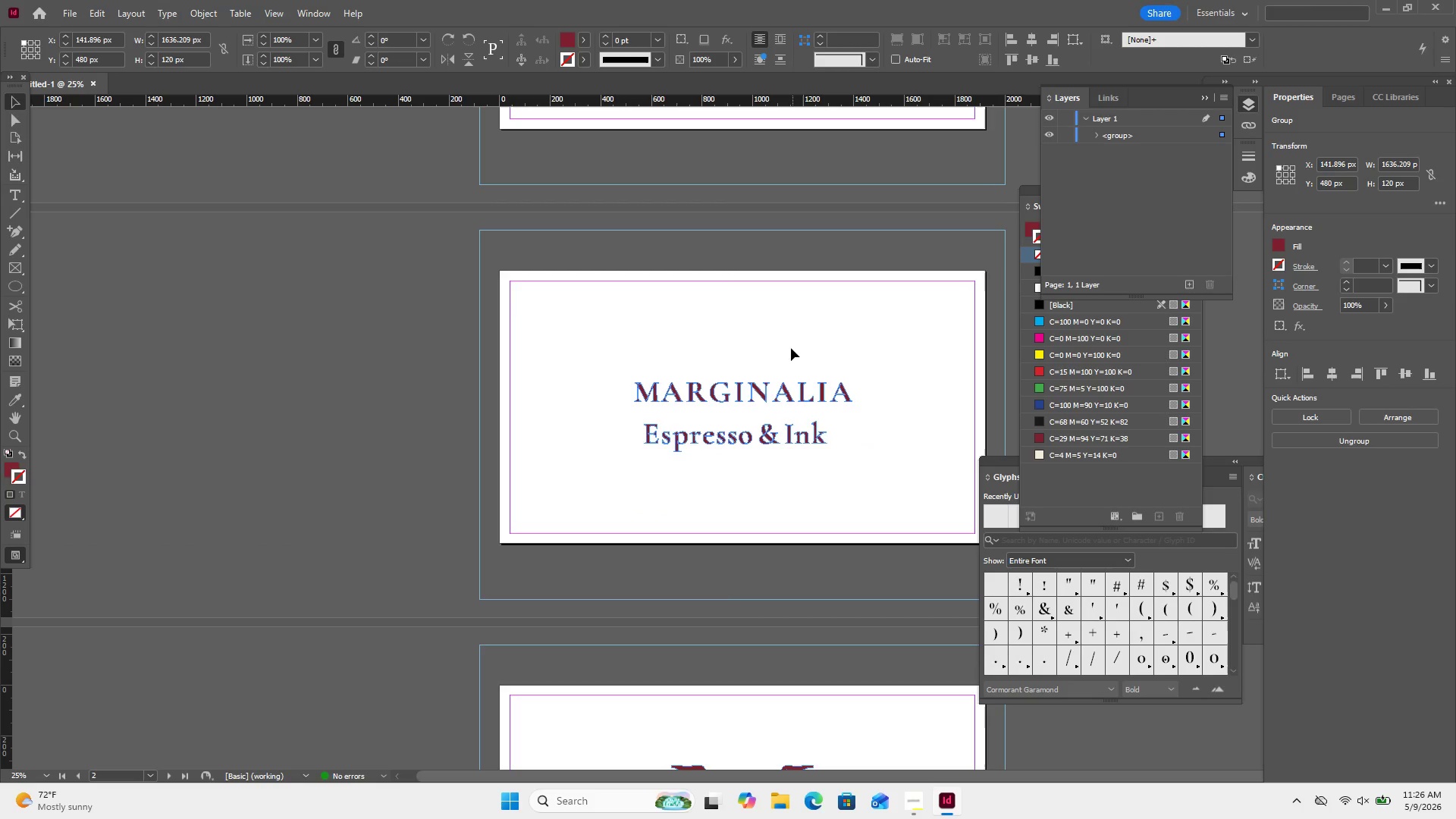 
left_click_drag(start_coordinate=[768, 319], to_coordinate=[768, 468])
 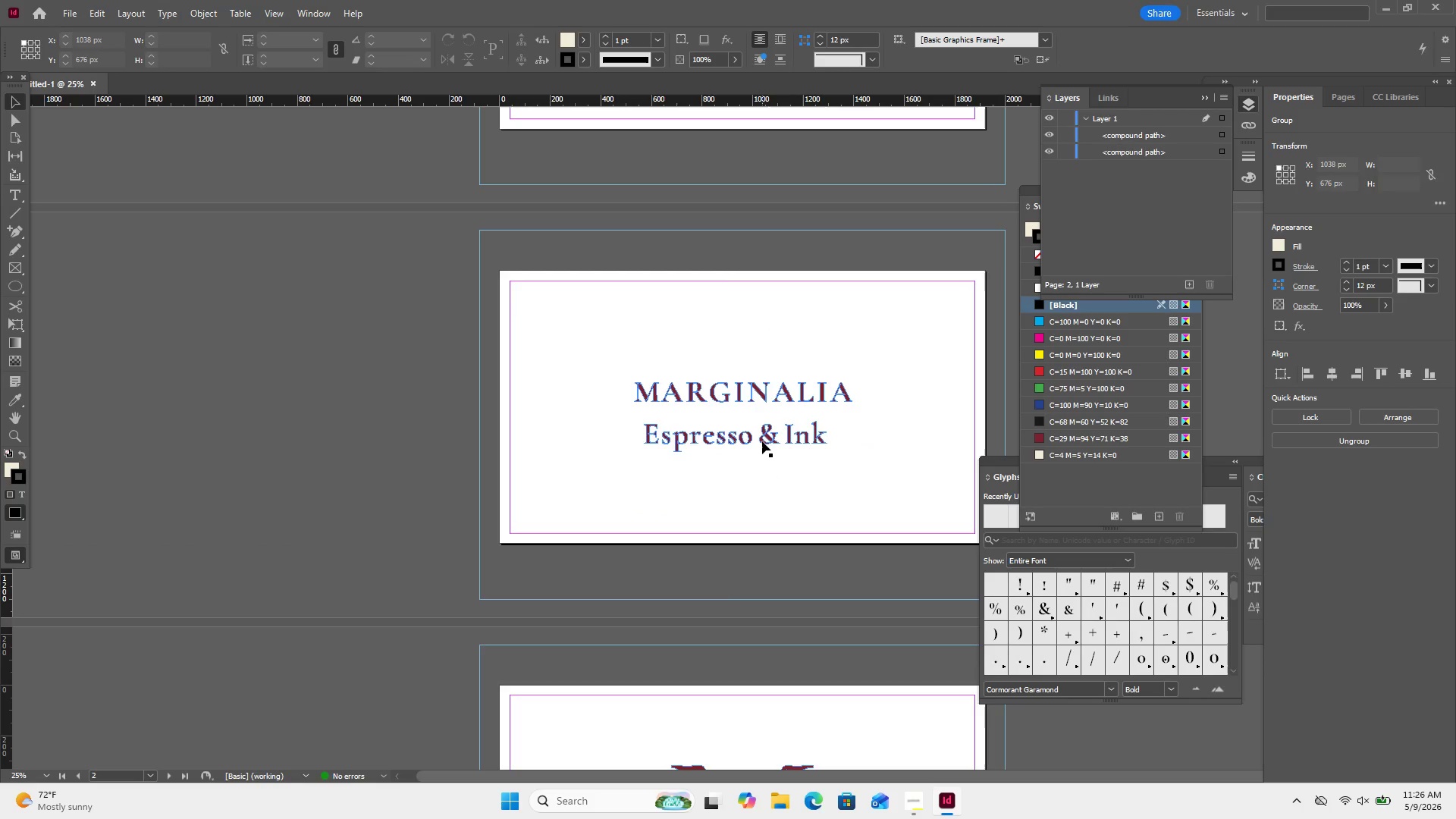 
left_click([762, 441])
 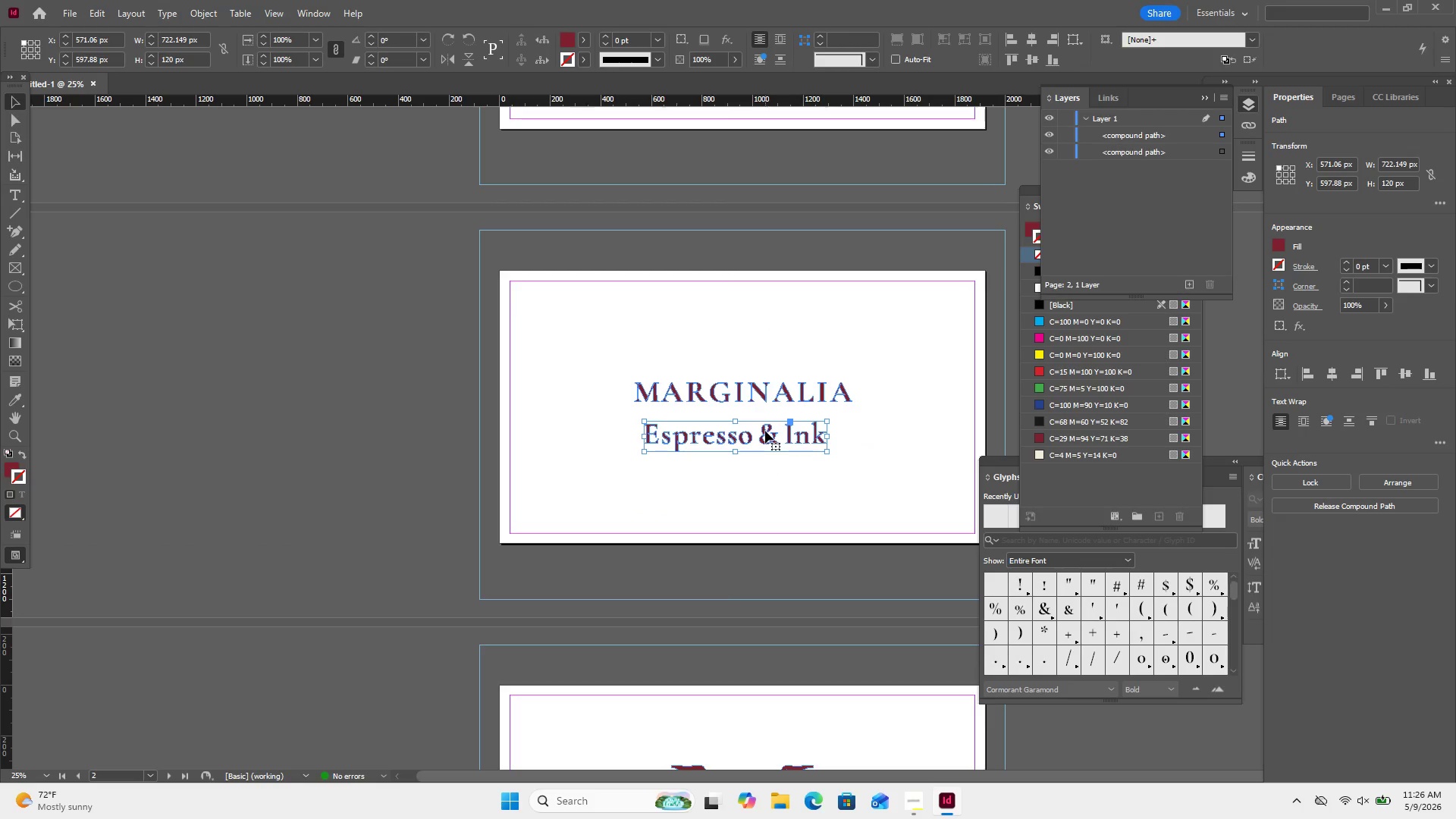 
left_click_drag(start_coordinate=[766, 430], to_coordinate=[767, 422])
 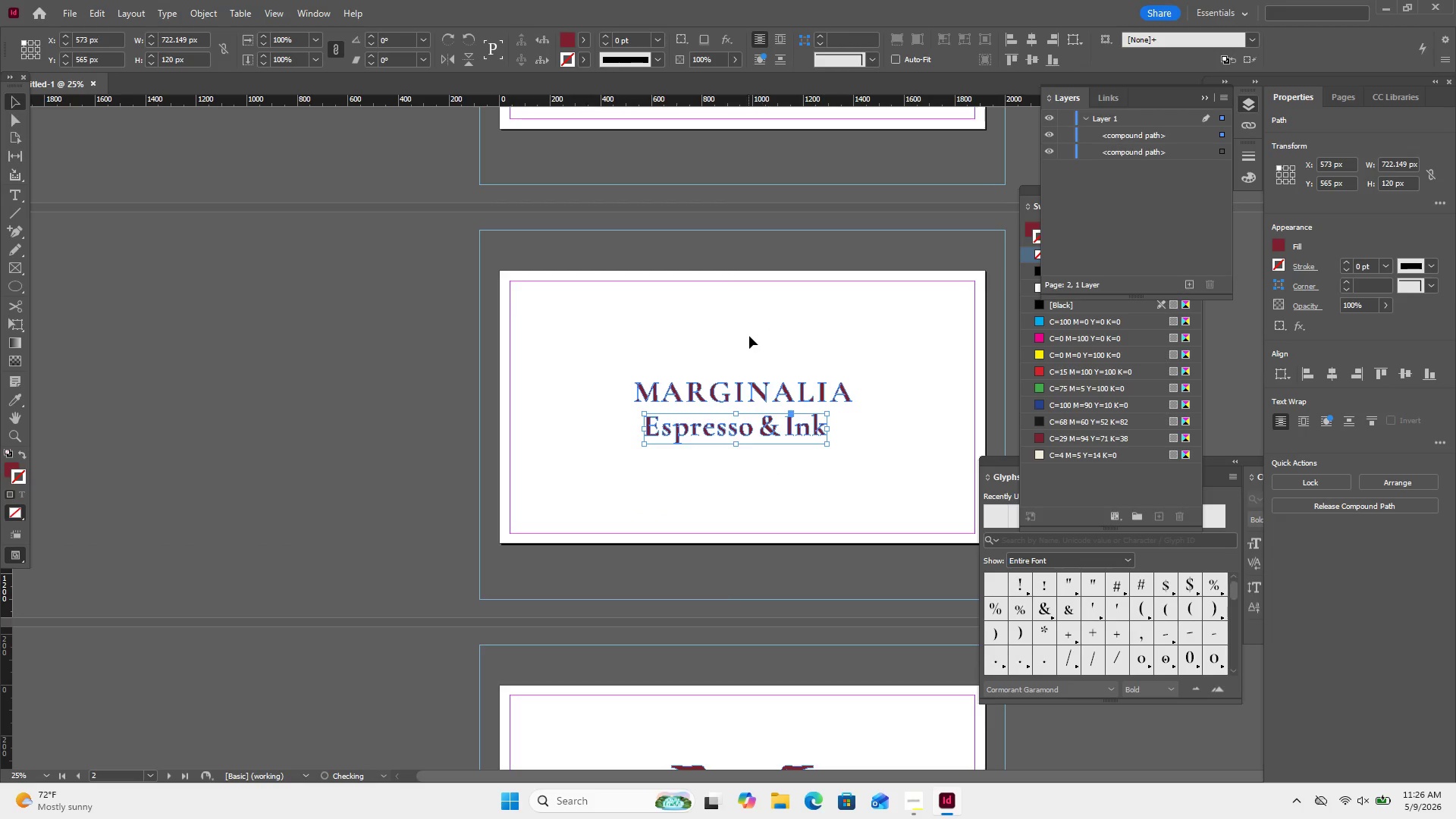 
left_click_drag(start_coordinate=[750, 337], to_coordinate=[758, 460])
 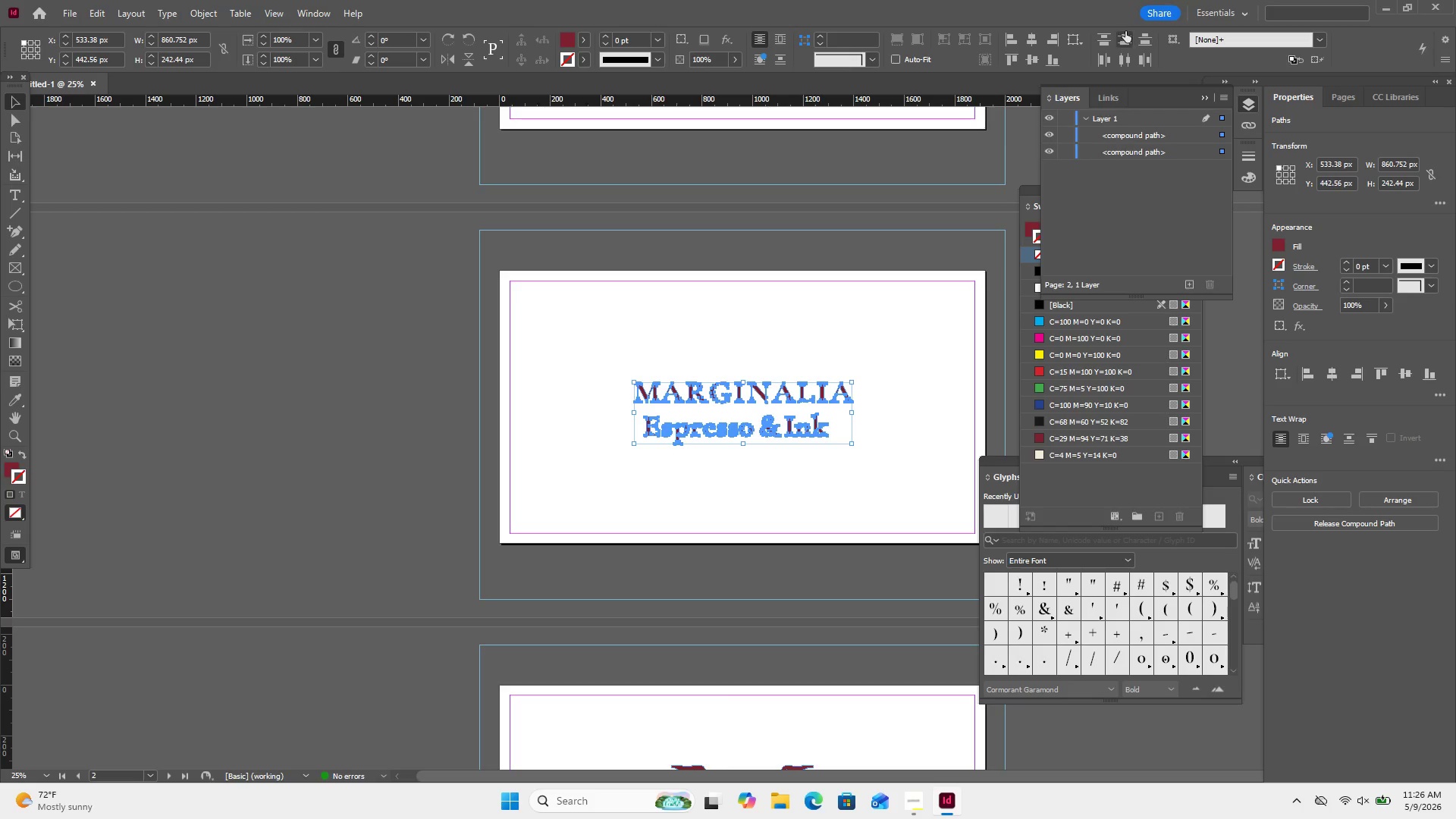 
wait(8.0)
 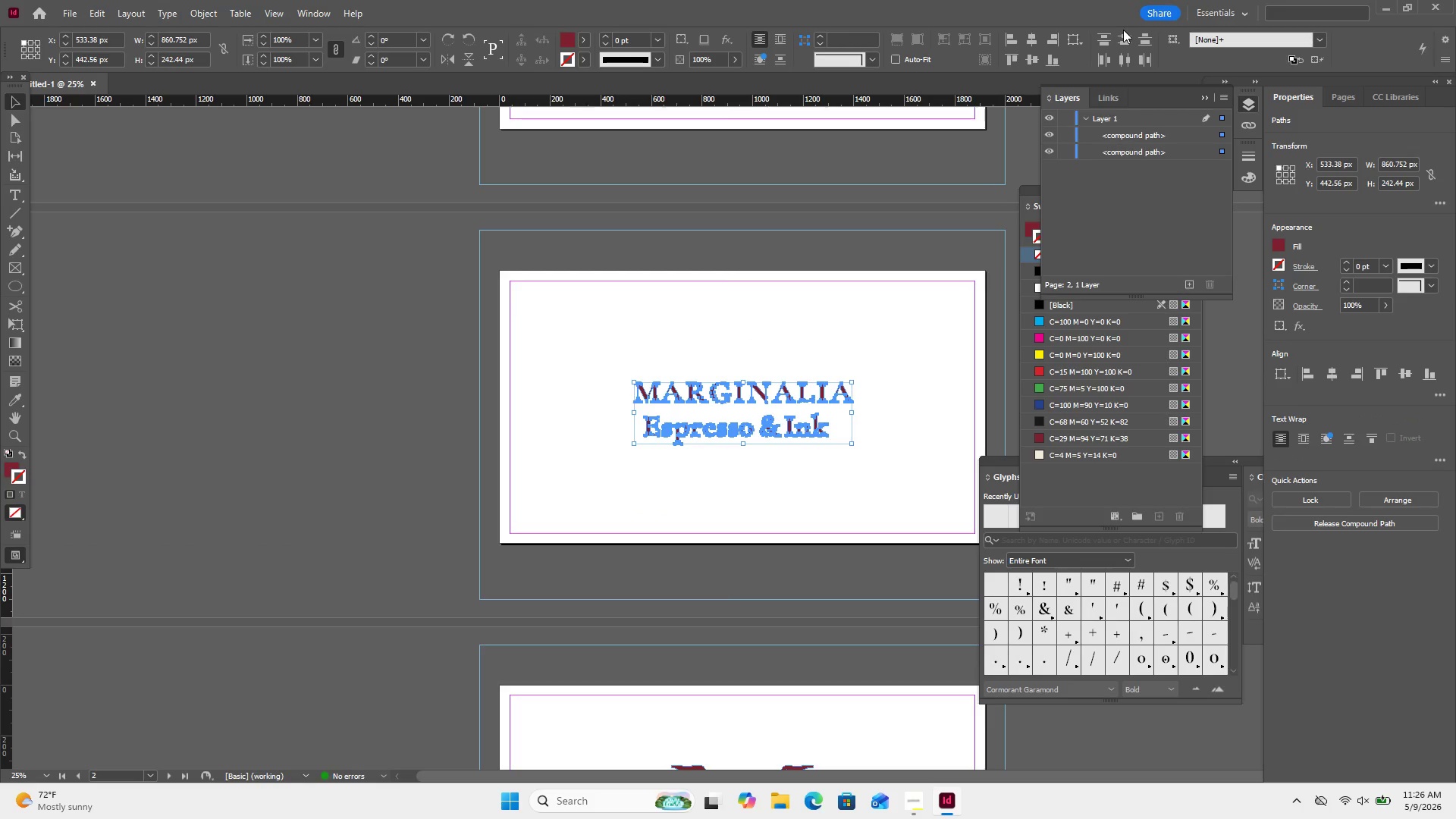 
left_click([1025, 38])
 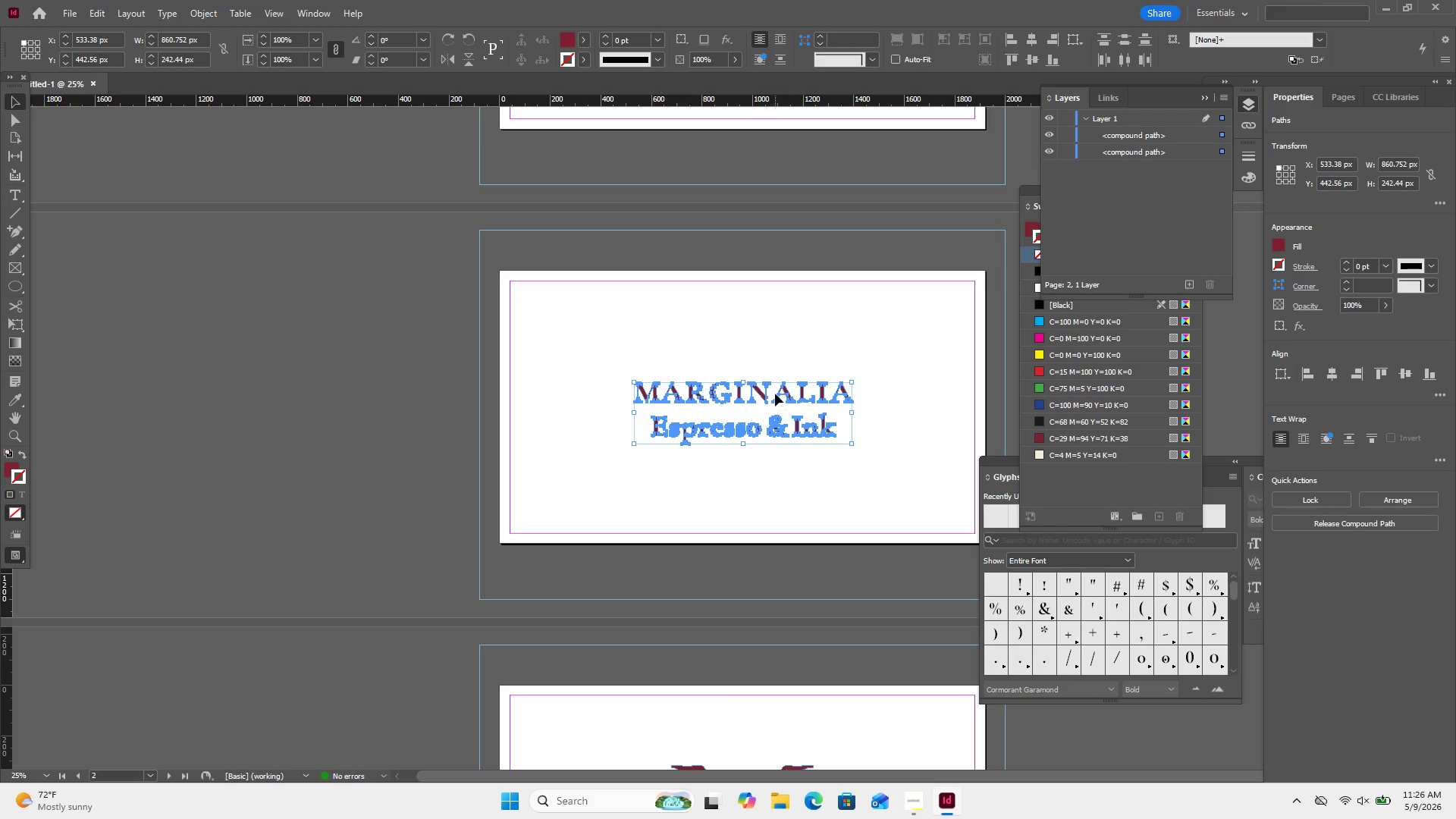 
left_click_drag(start_coordinate=[767, 395], to_coordinate=[767, 391])
 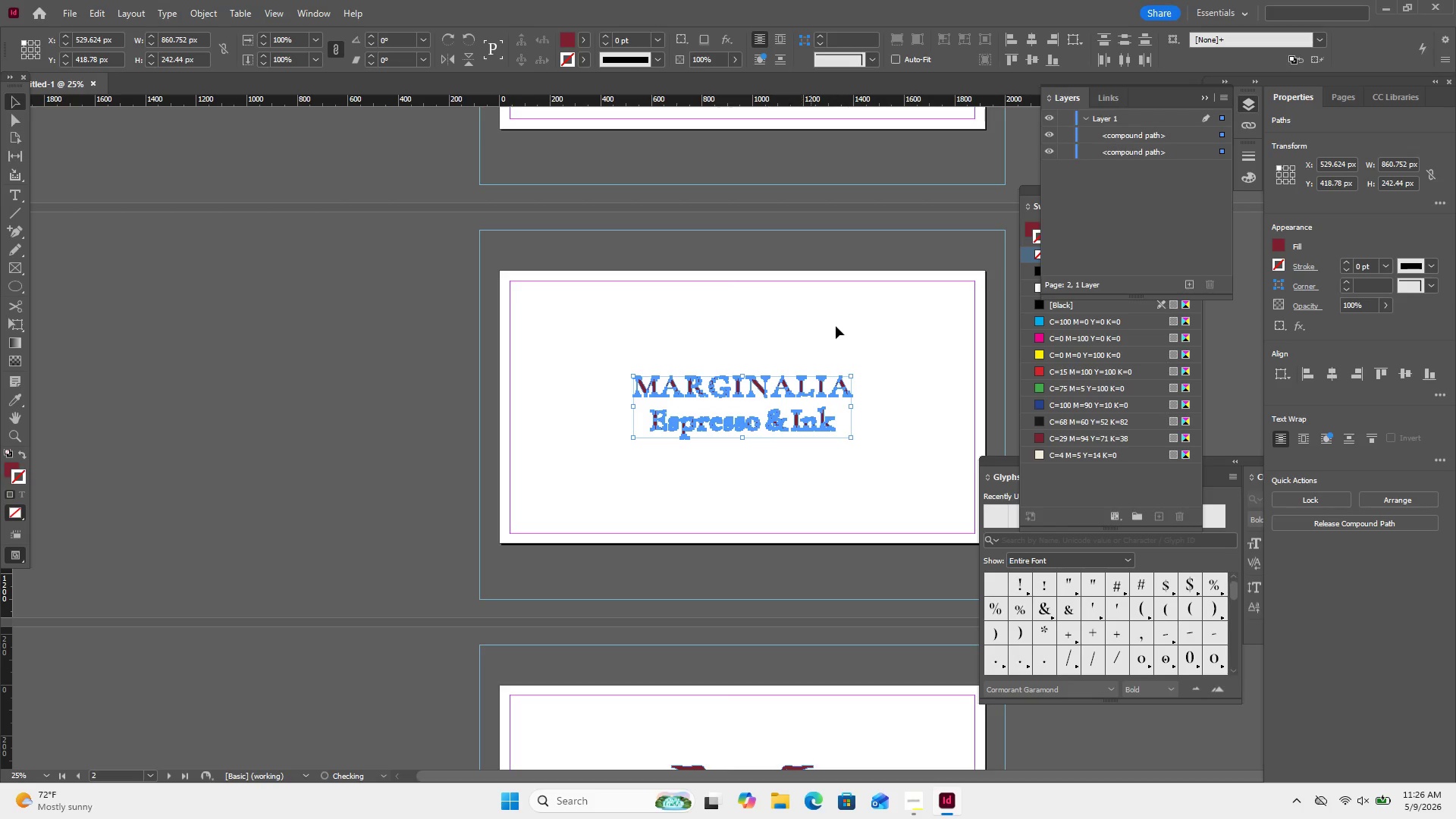 
left_click([836, 326])
 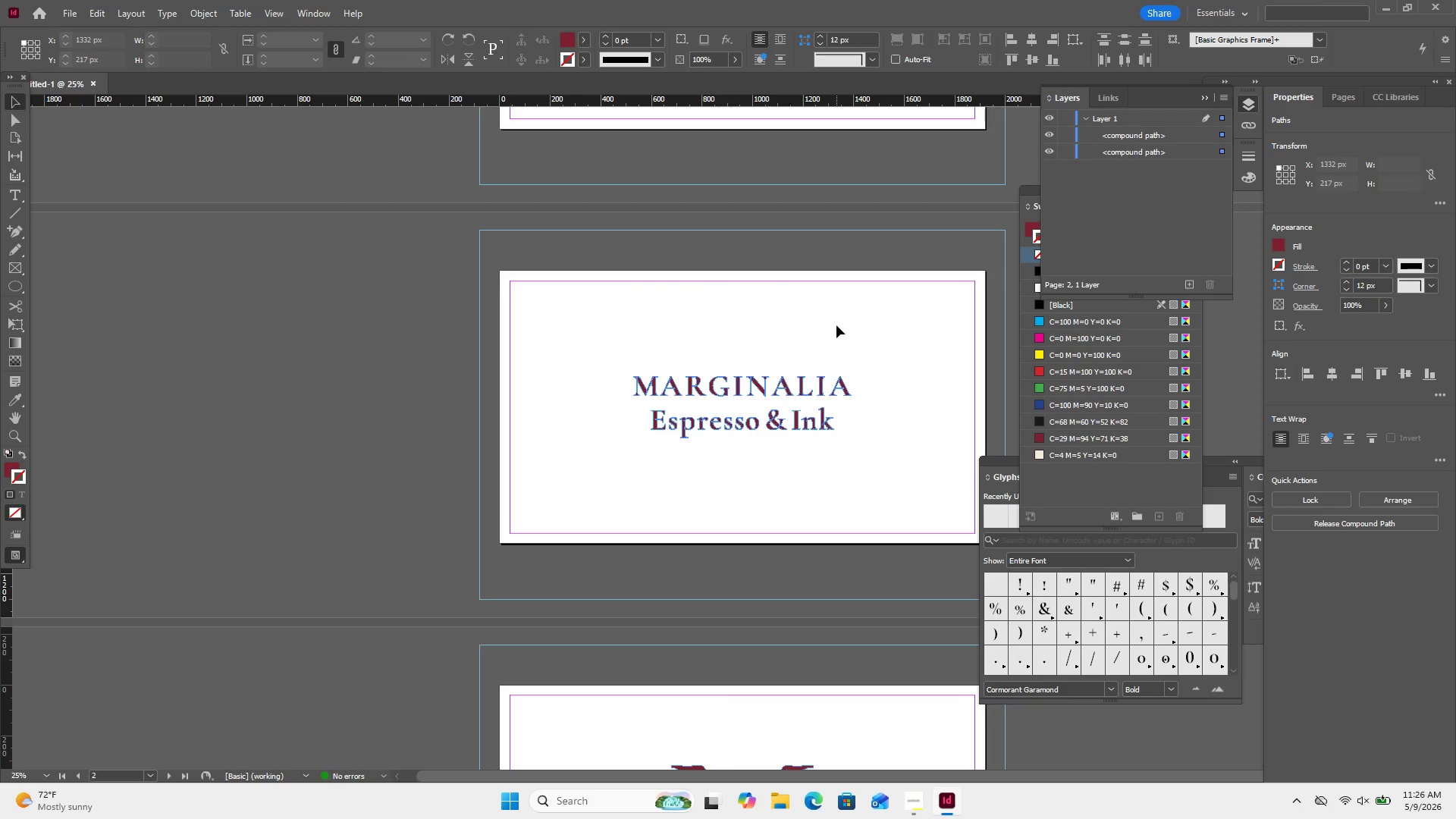 
scroll: coordinate [836, 325], scroll_direction: down, amount: 8.0
 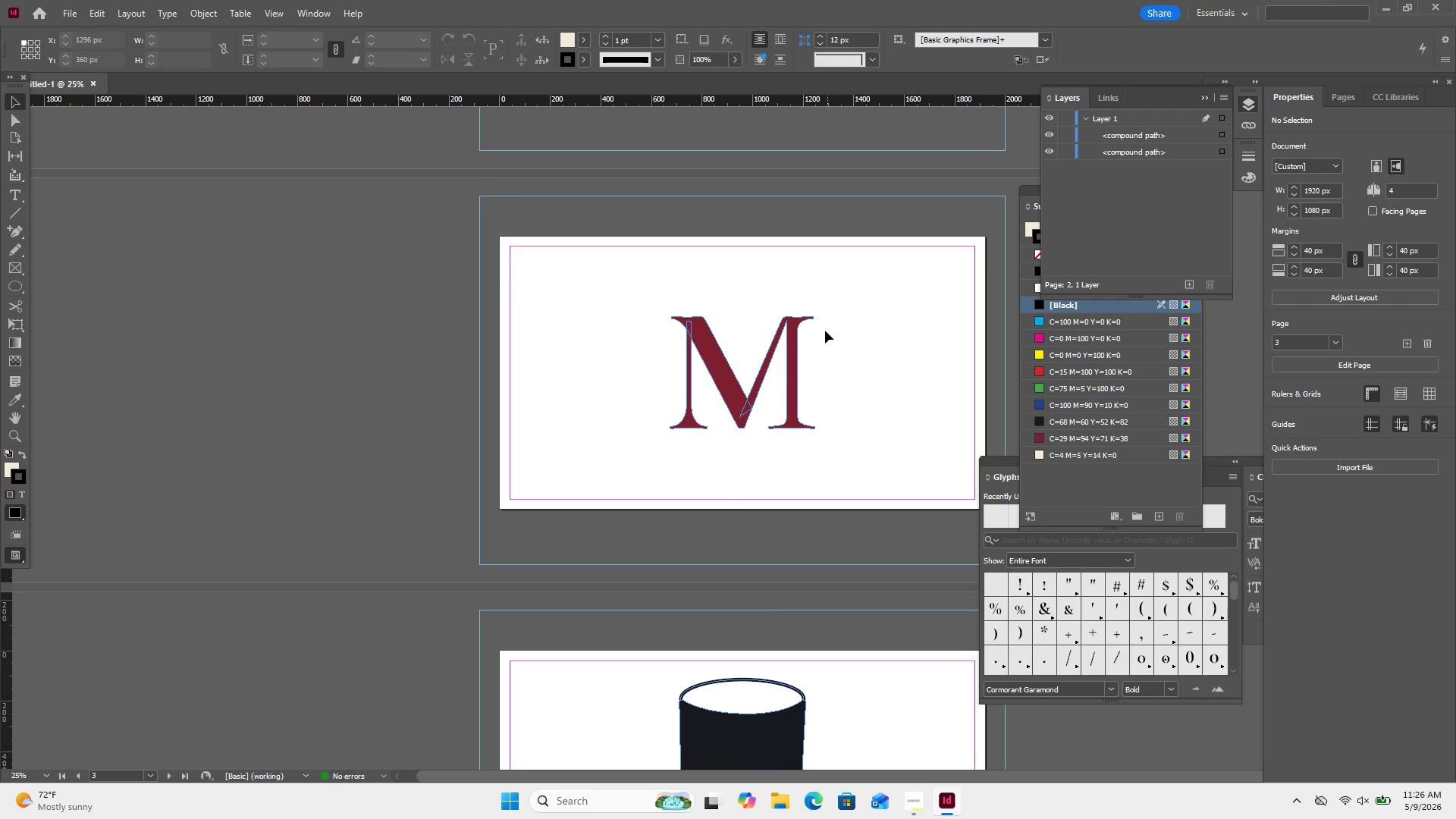 
left_click_drag(start_coordinate=[824, 331], to_coordinate=[740, 365])
 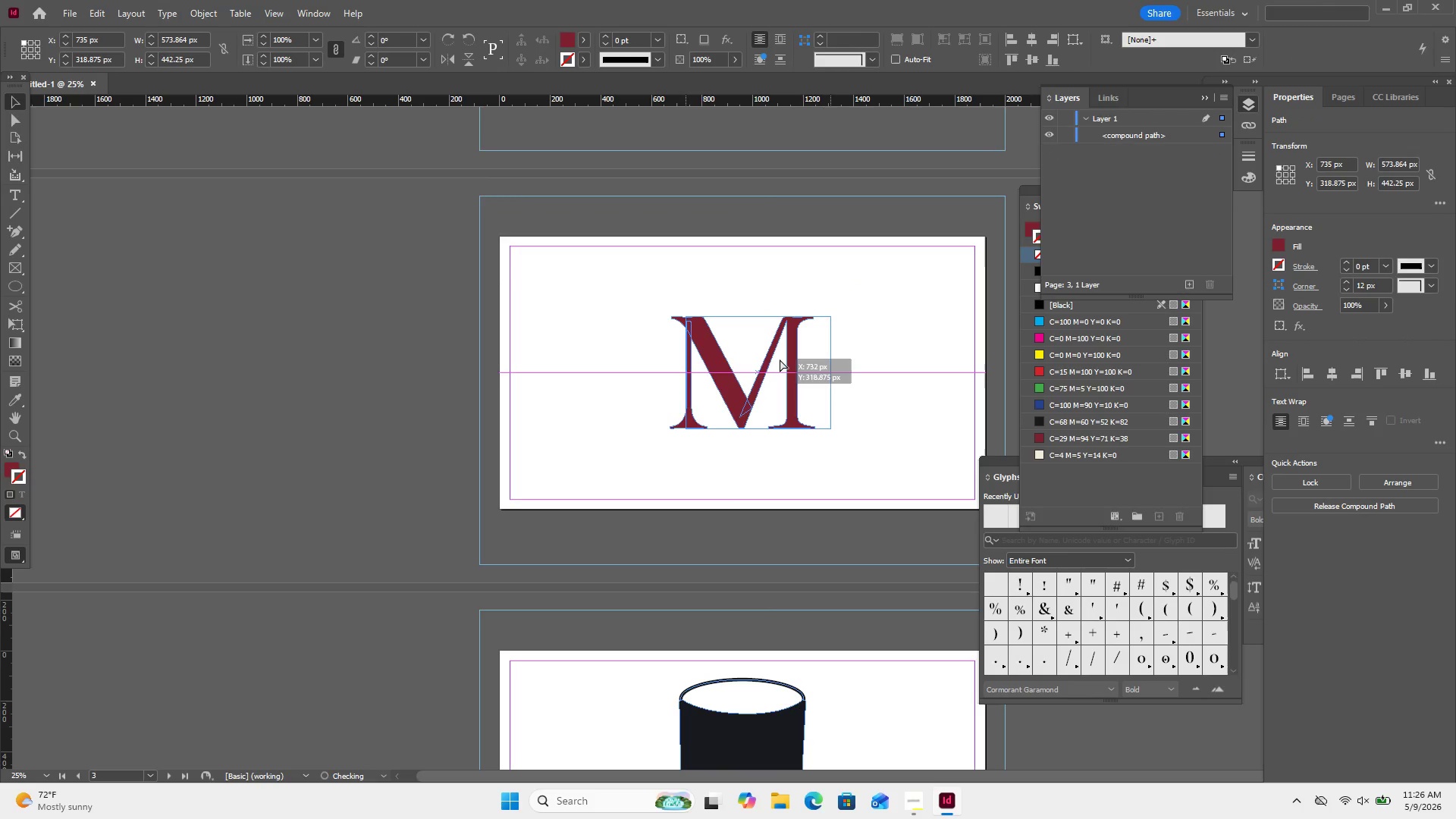 
wait(8.78)
 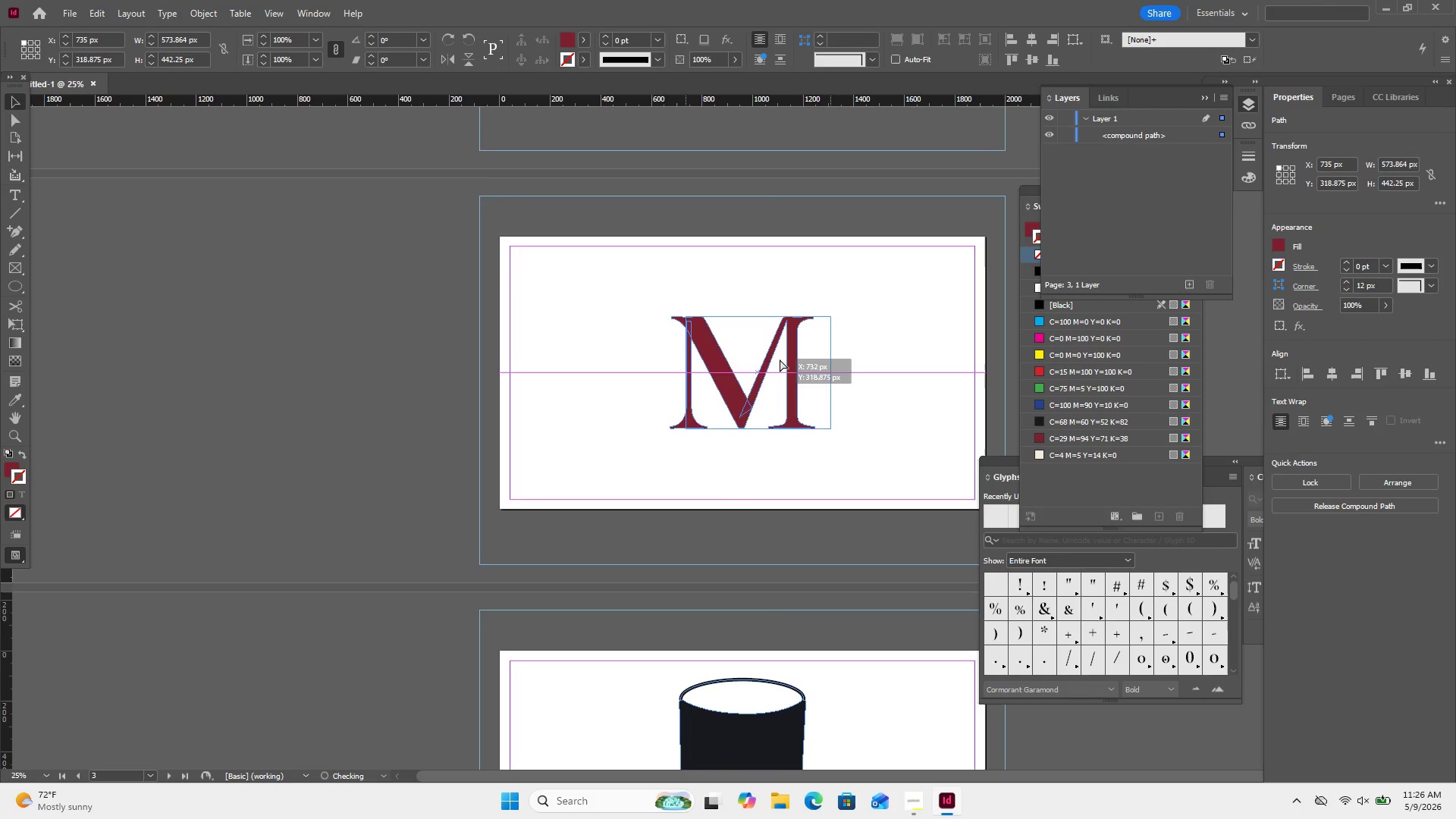 
left_click([863, 271])
 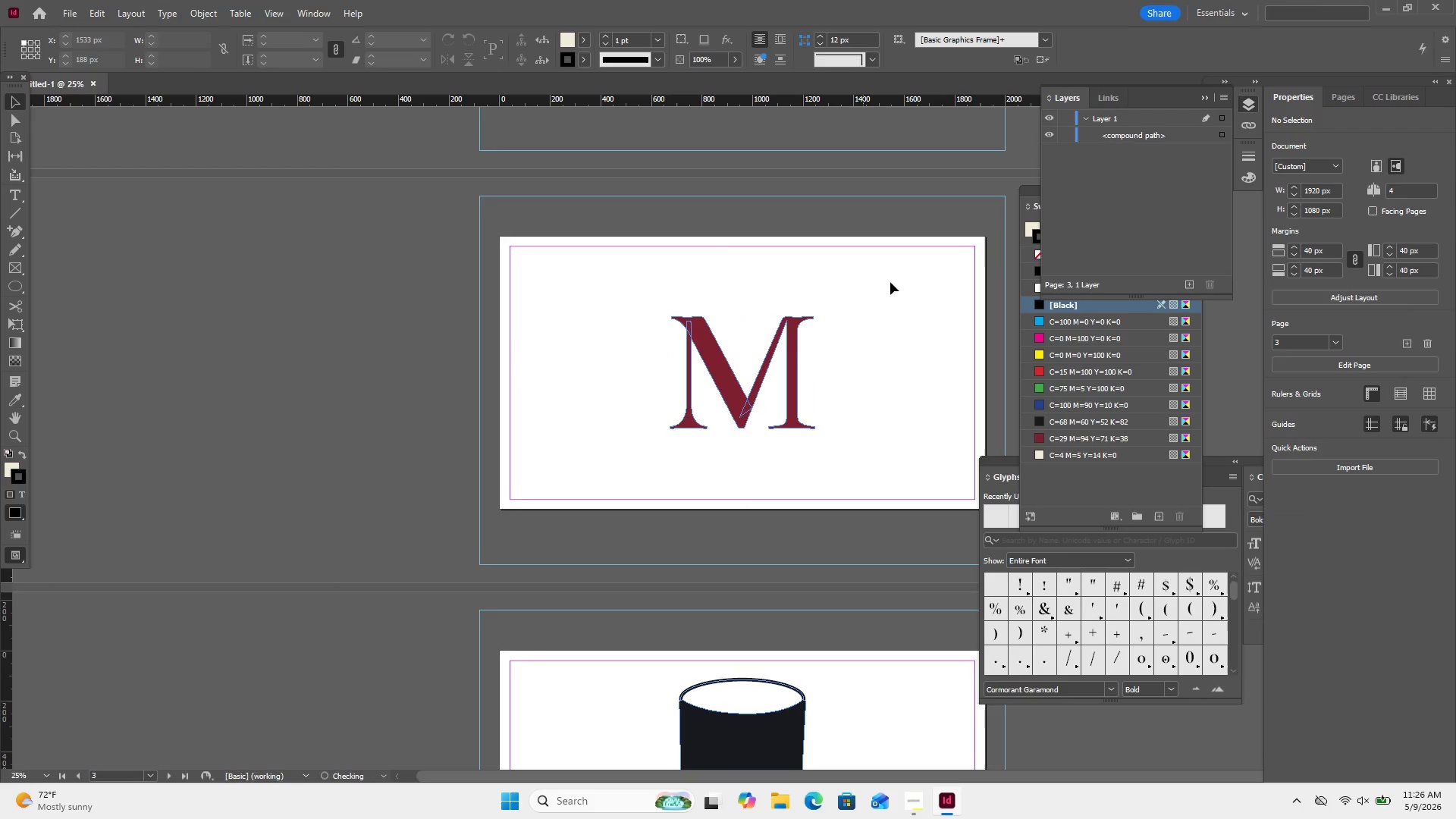 
scroll: coordinate [893, 281], scroll_direction: down, amount: 14.0
 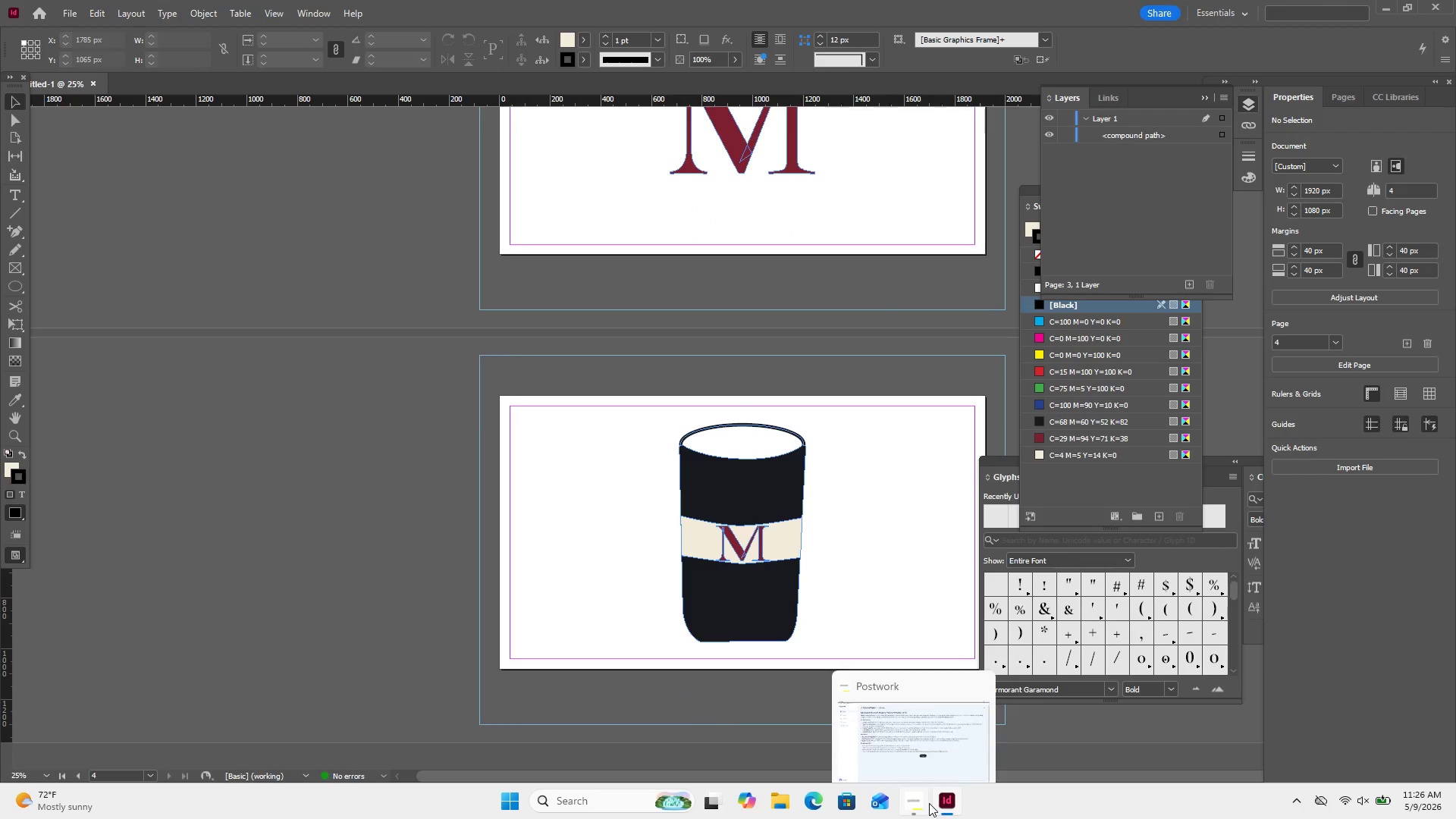 
left_click([919, 807])